 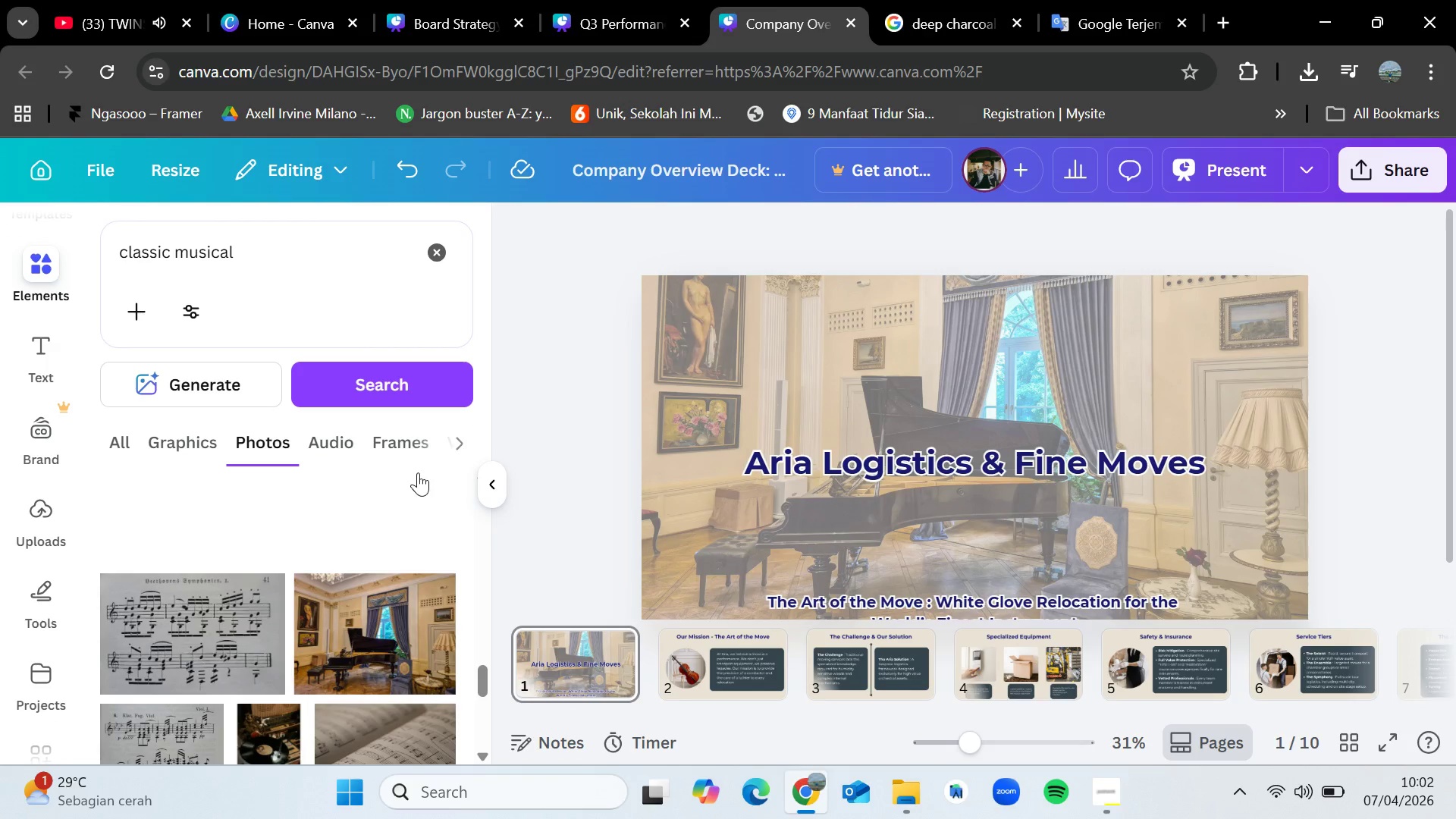 
scroll: coordinate [327, 548], scroll_direction: down, amount: 11.0
 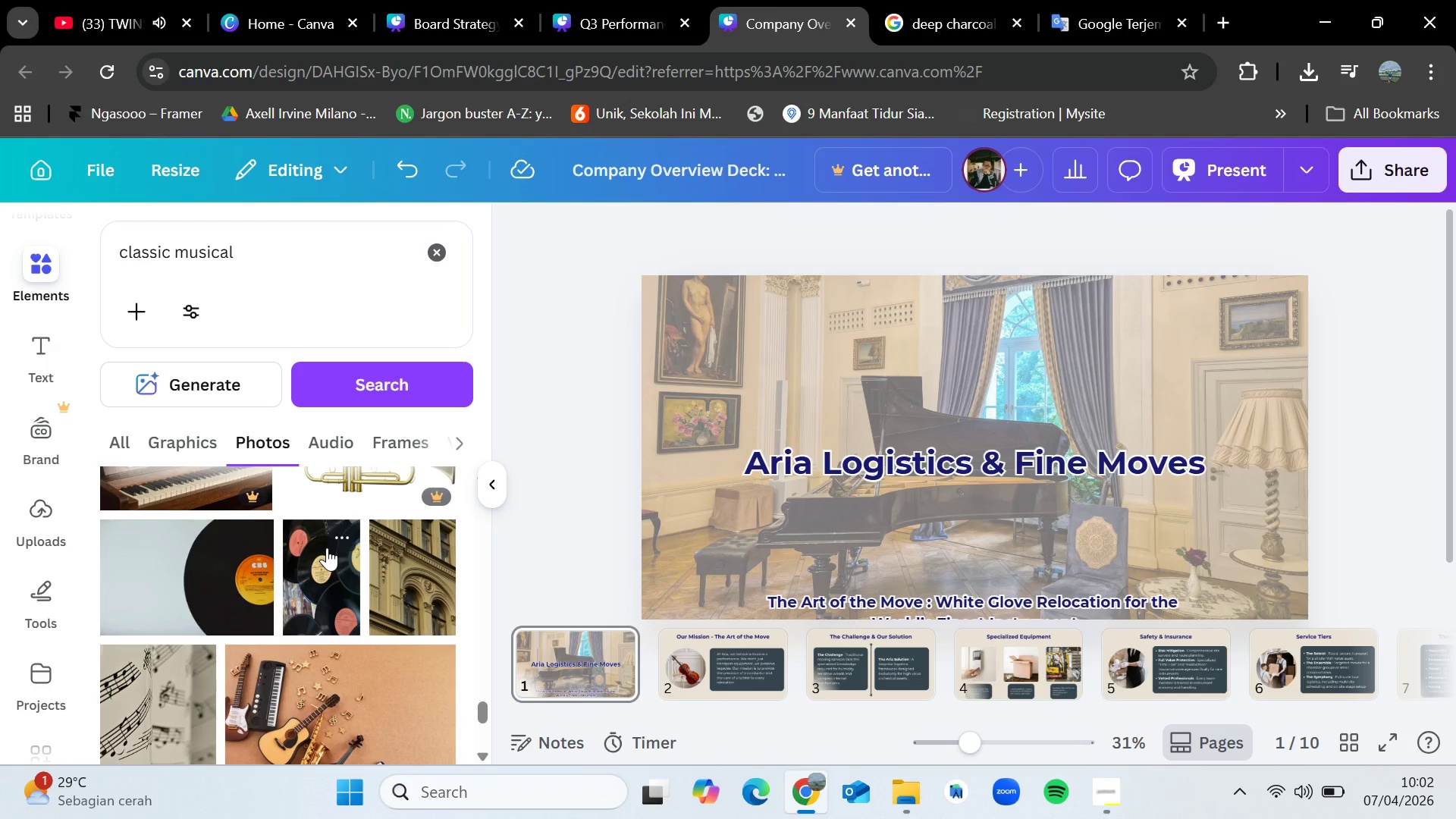 
scroll: coordinate [327, 548], scroll_direction: down, amount: 4.0
 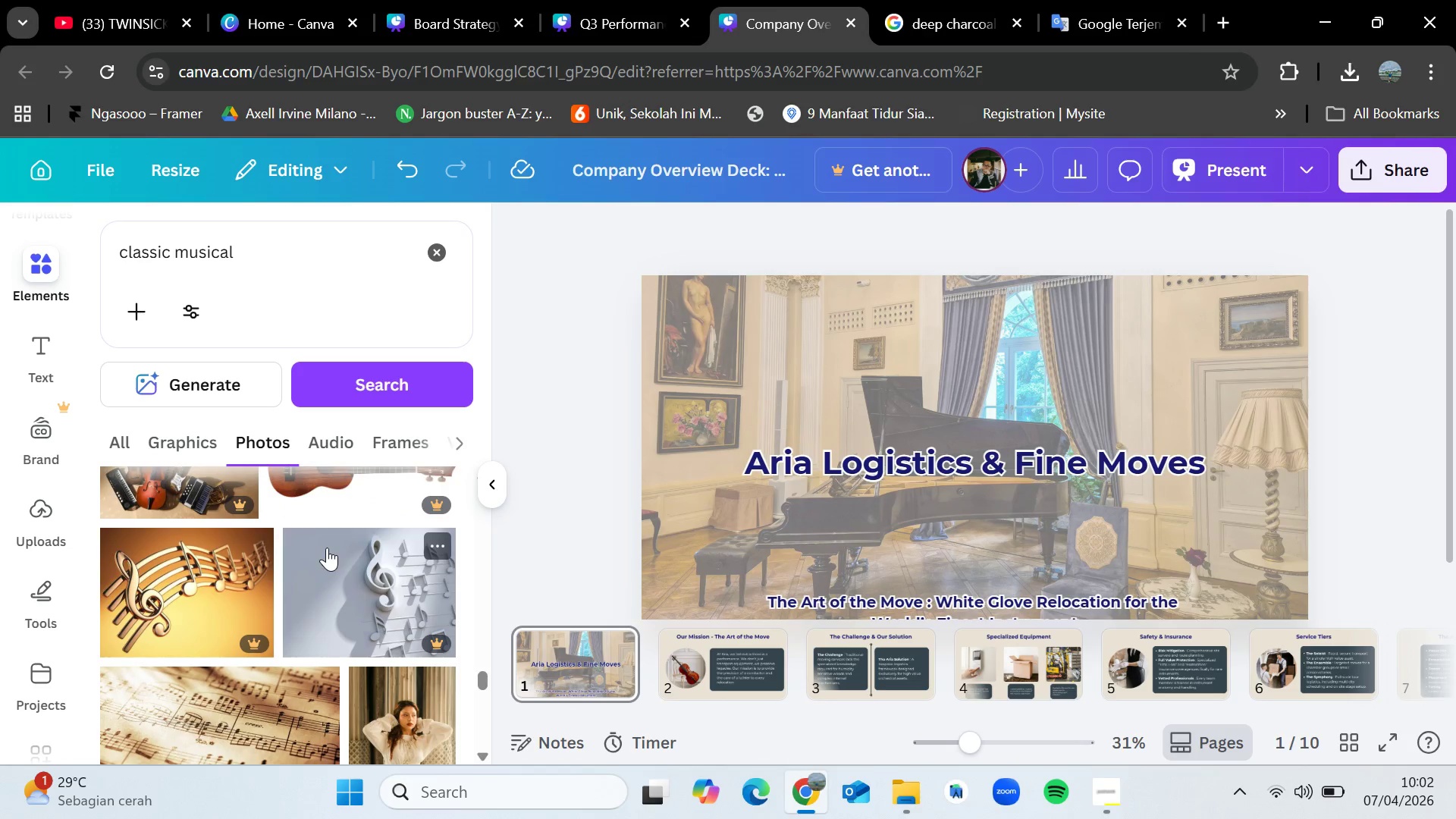 
wait(5.98)
 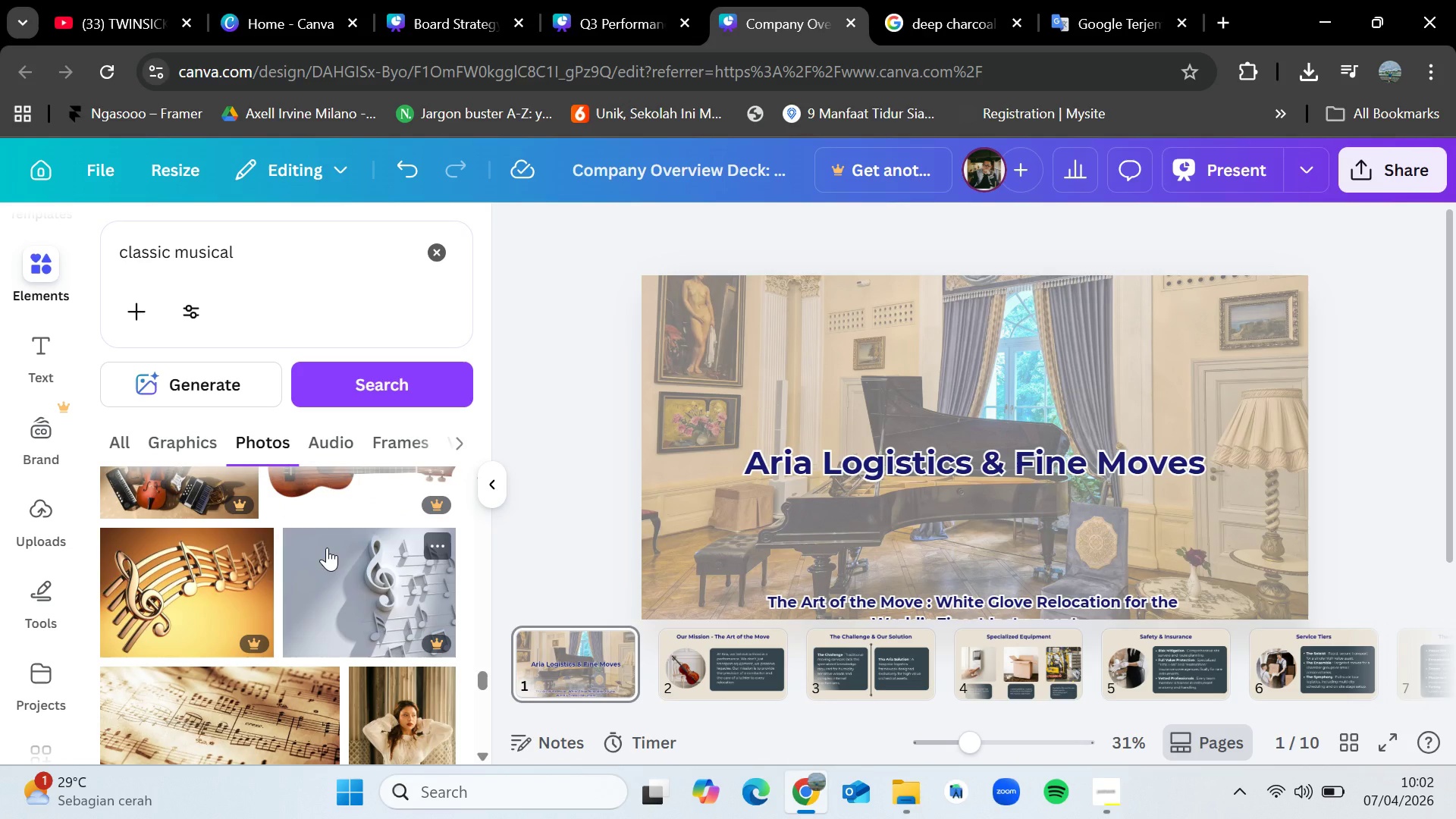 
scroll: coordinate [343, 529], scroll_direction: down, amount: 7.0
 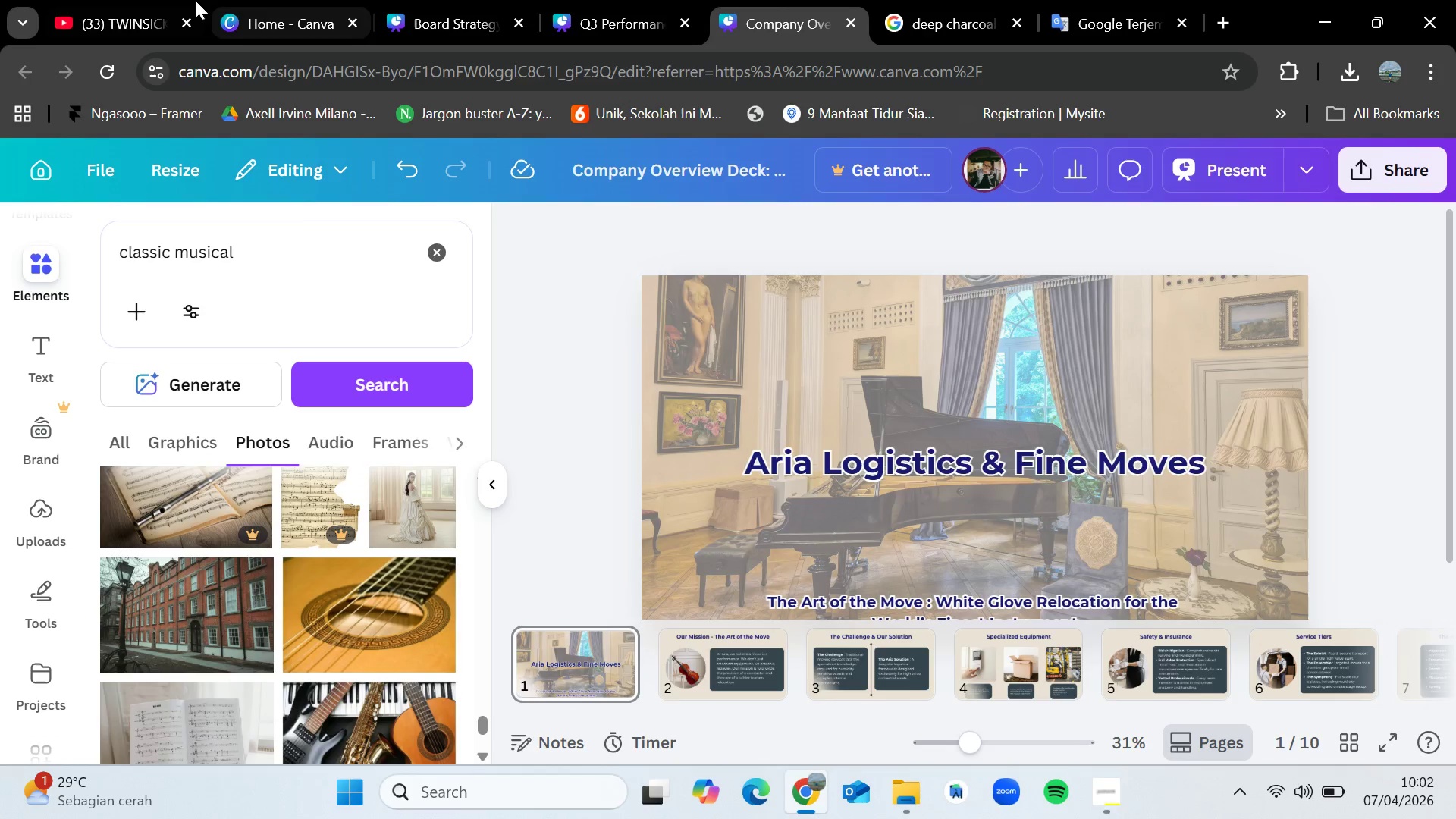 
left_click([109, 0])
 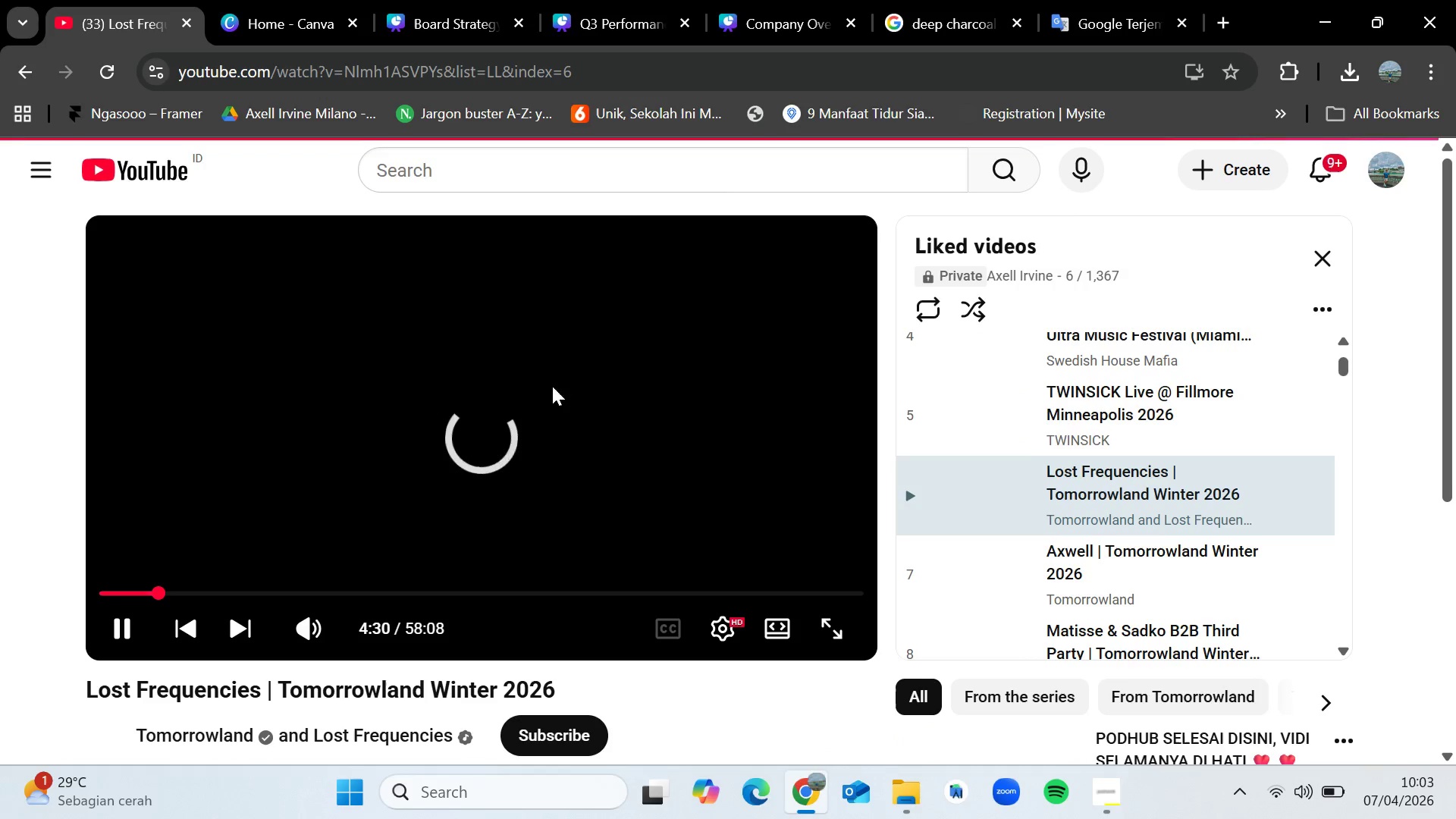 
left_click([816, 0])
 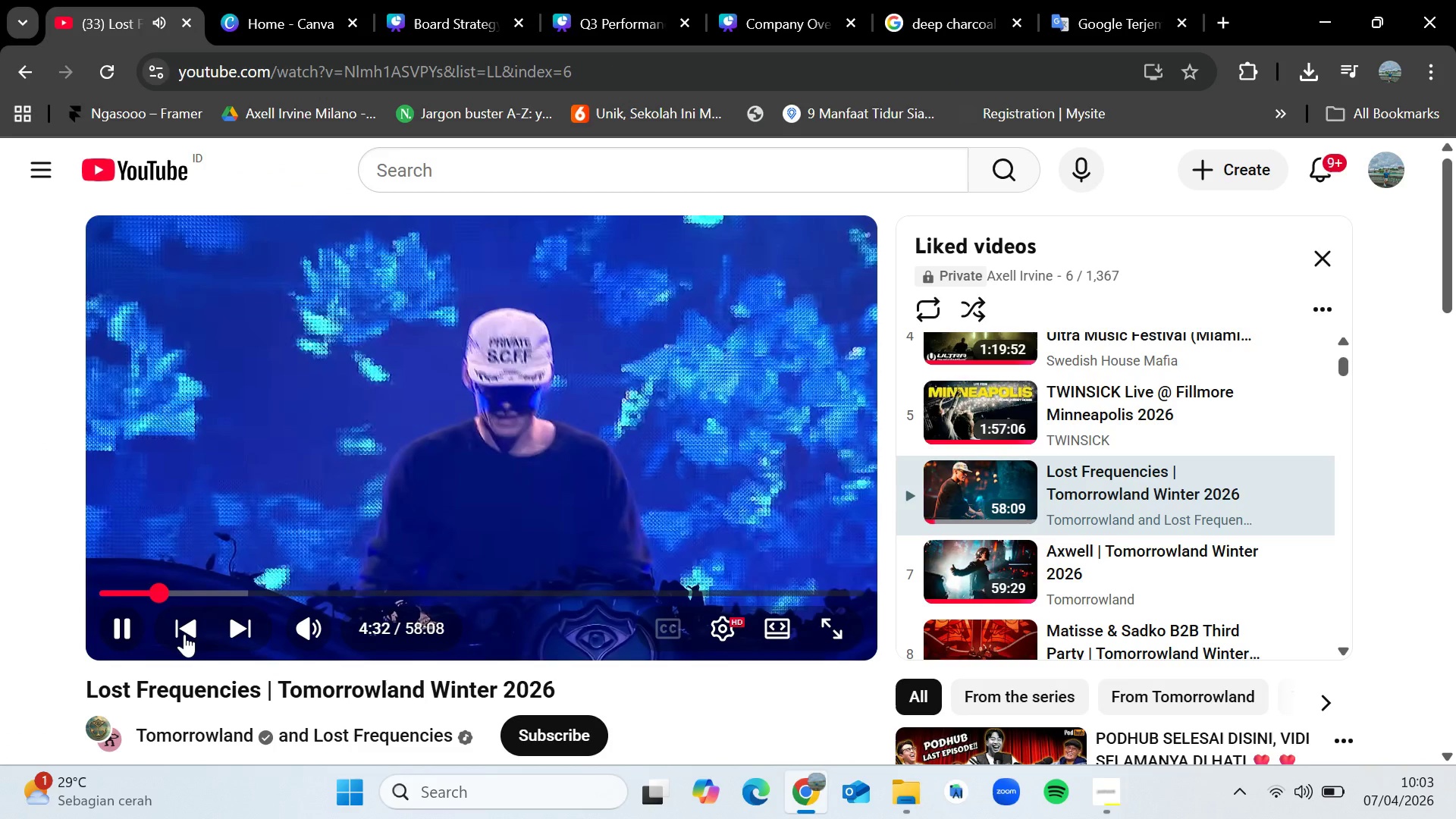 
left_click_drag(start_coordinate=[154, 591], to_coordinate=[61, 588])
 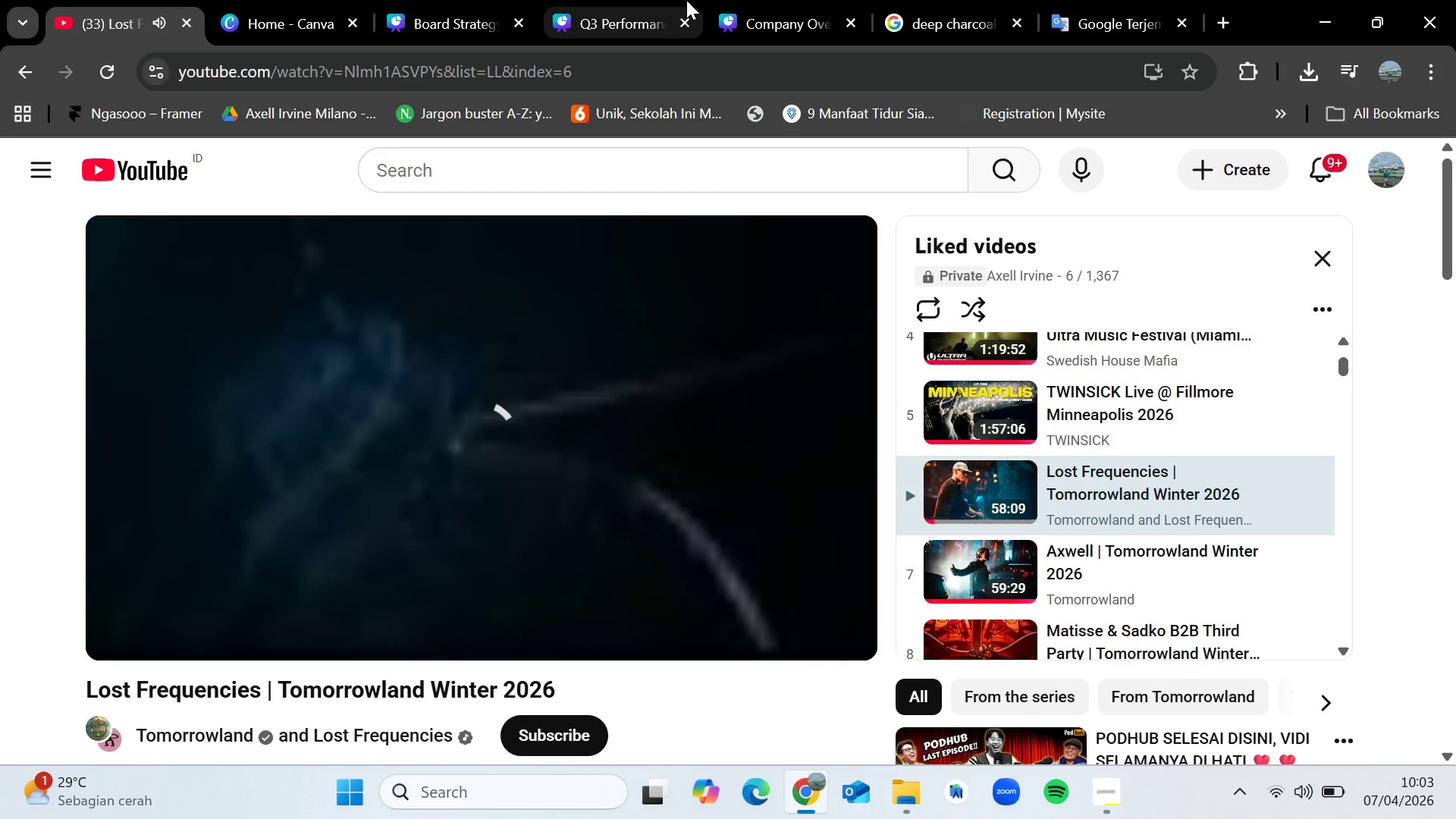 
left_click([818, 0])
 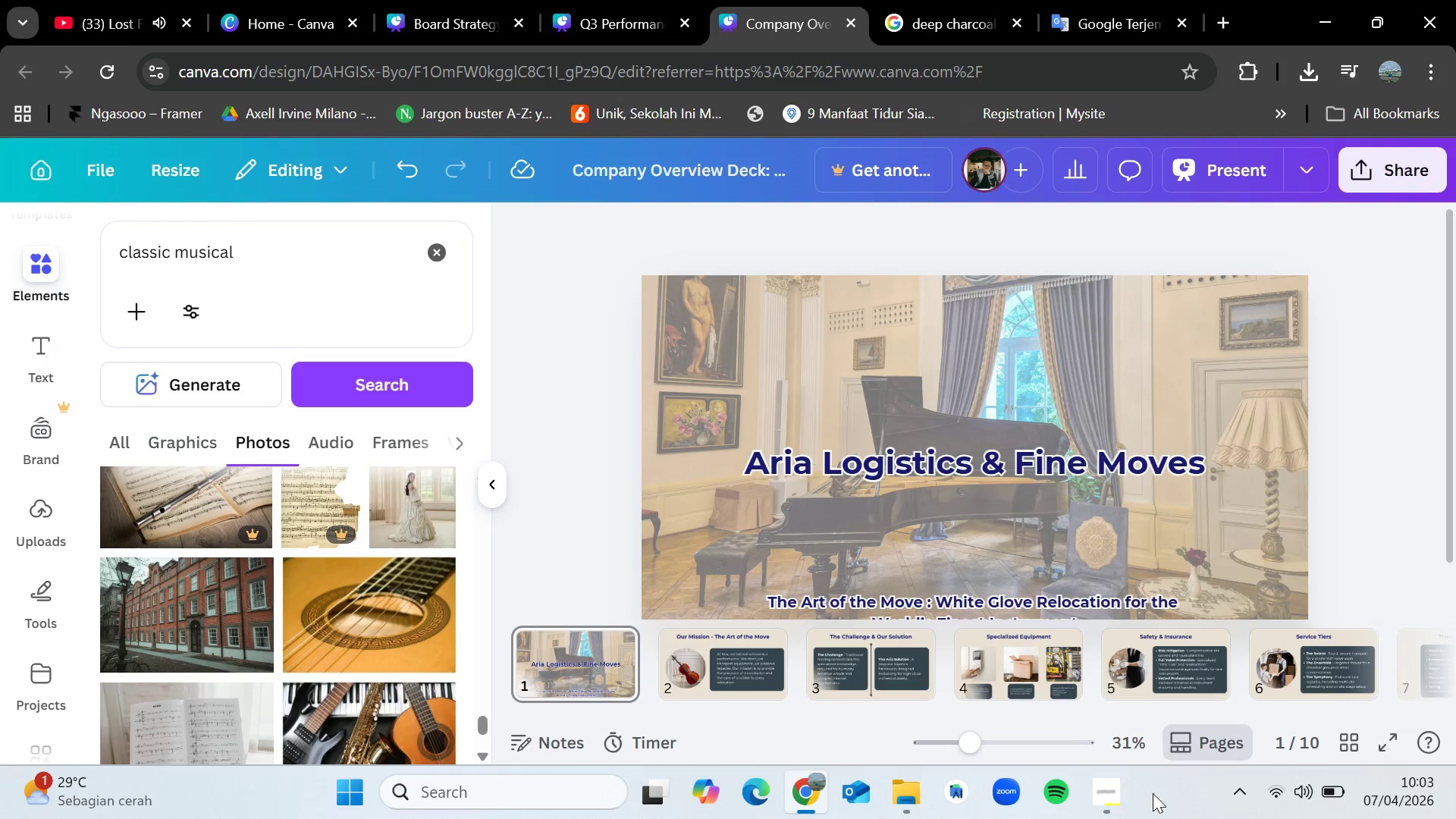 
left_click([1119, 808])